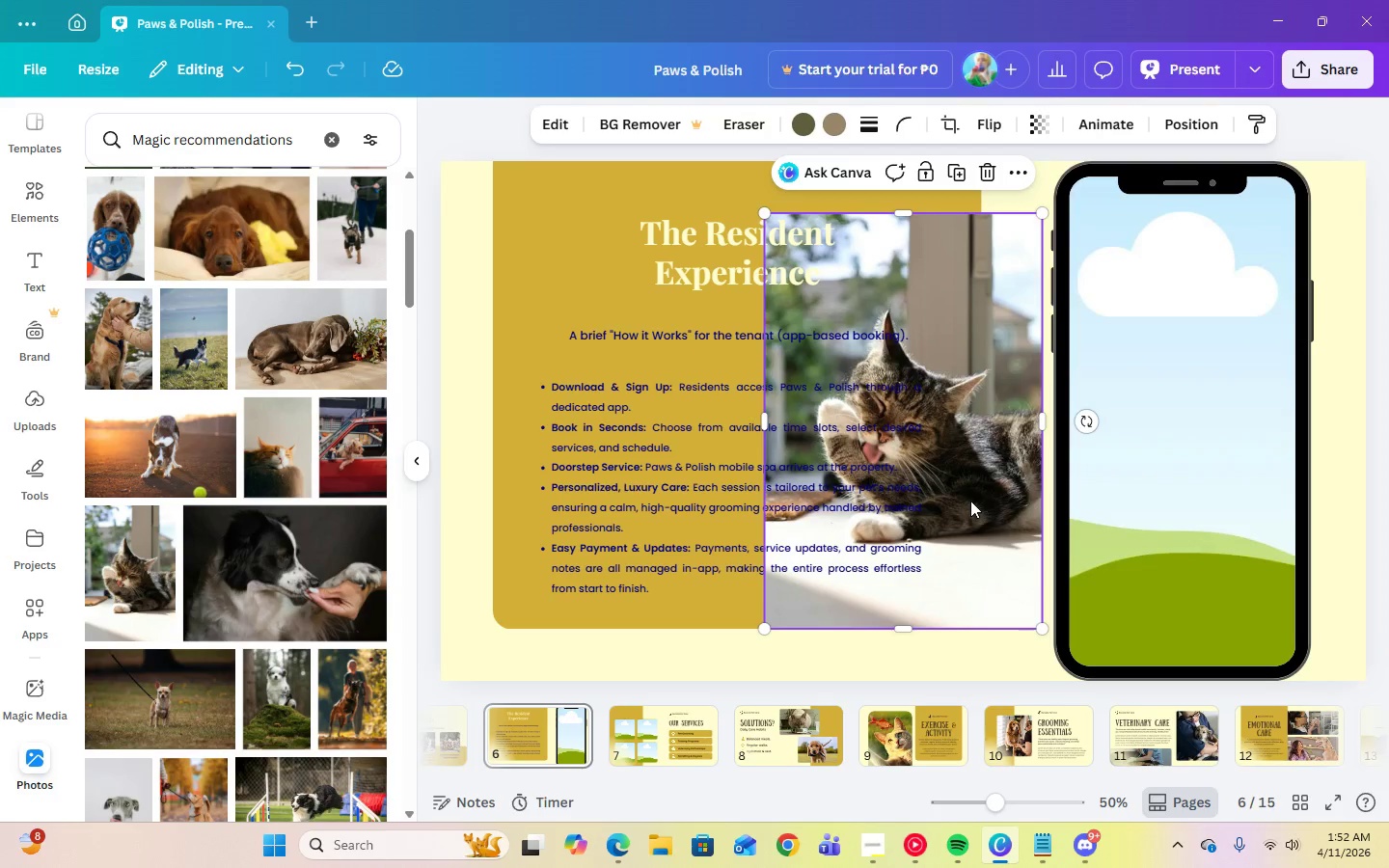 
left_click_drag(start_coordinate=[1000, 507], to_coordinate=[1161, 507])
 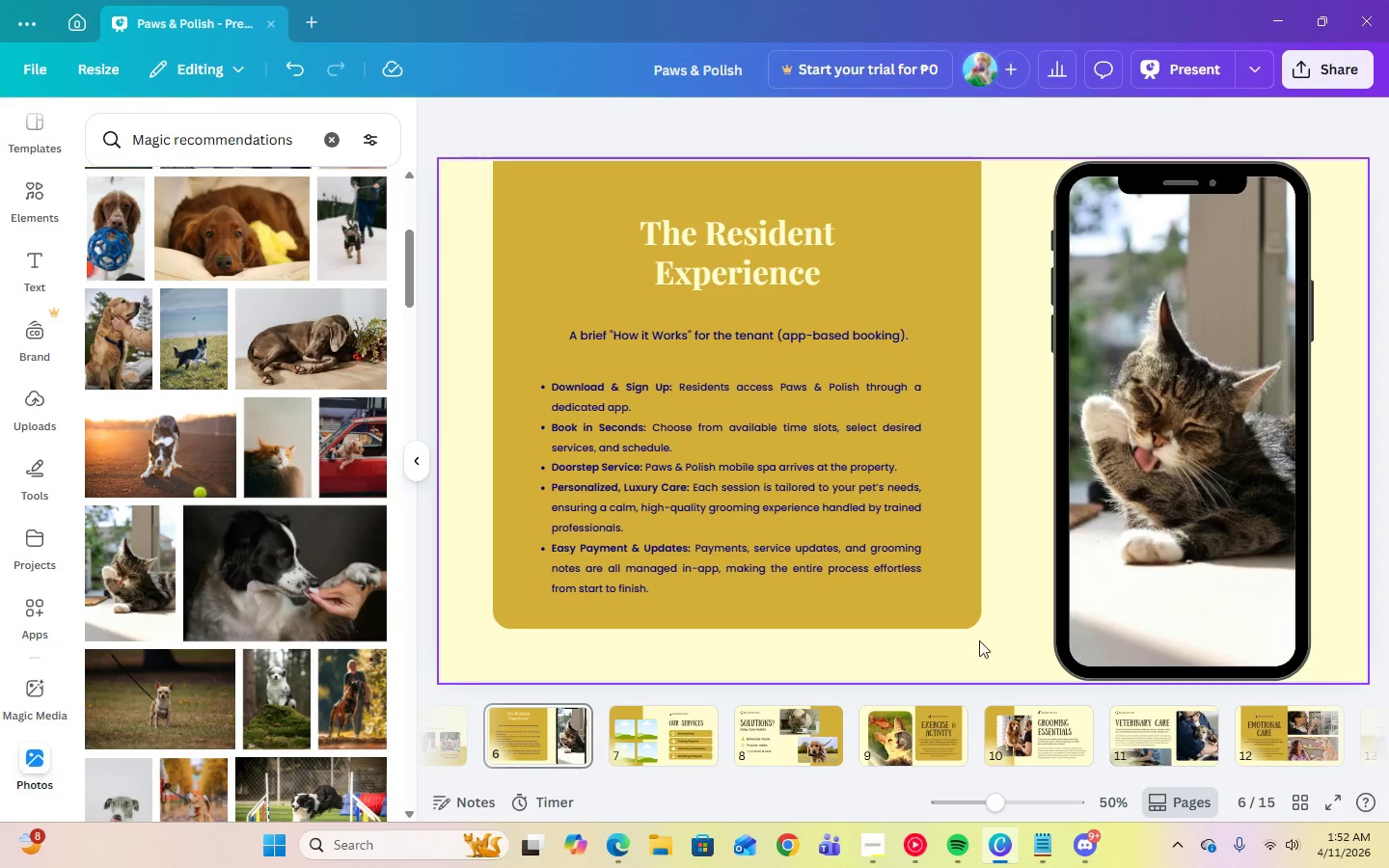 
left_click([979, 640])
 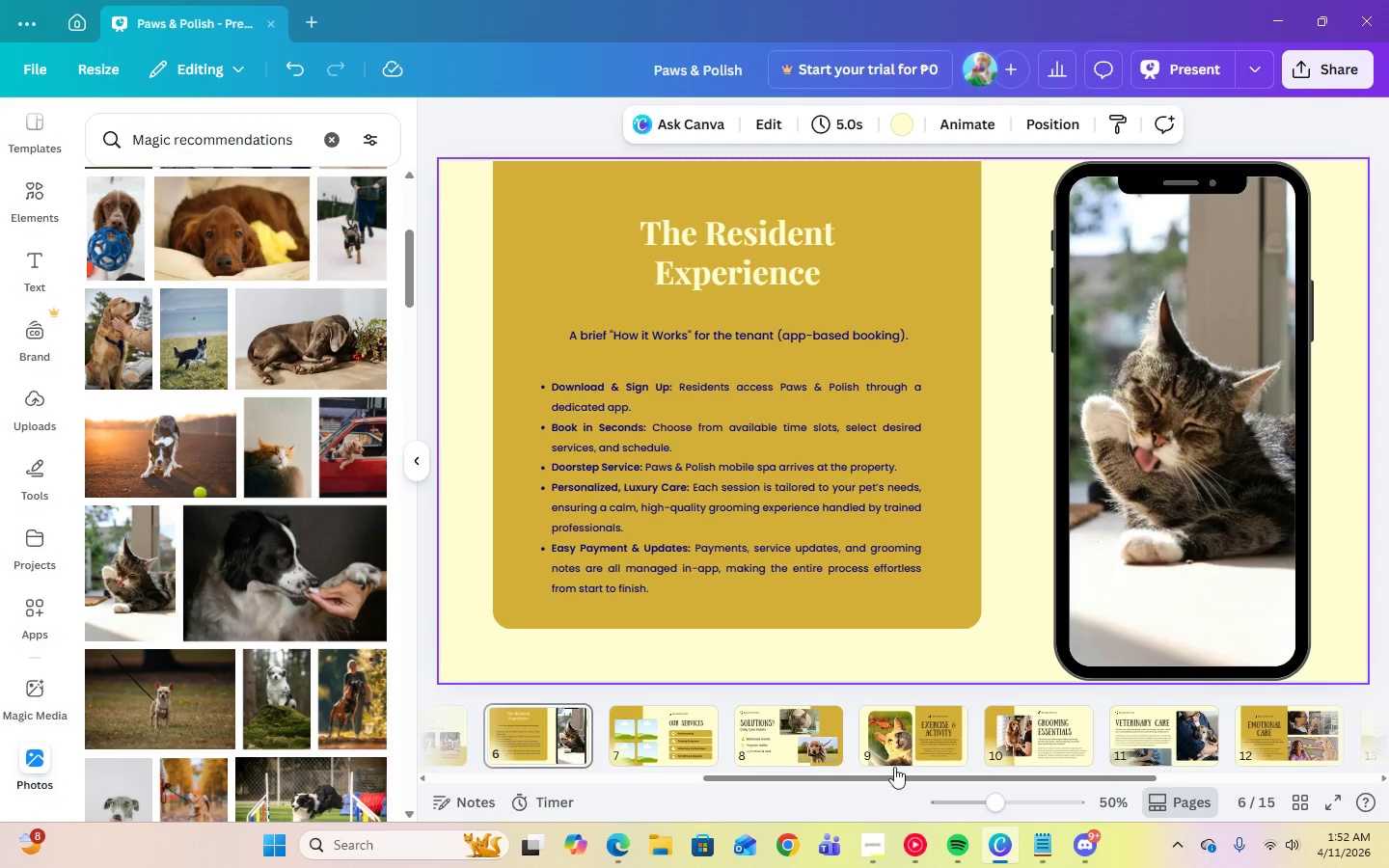 
left_click([645, 751])
 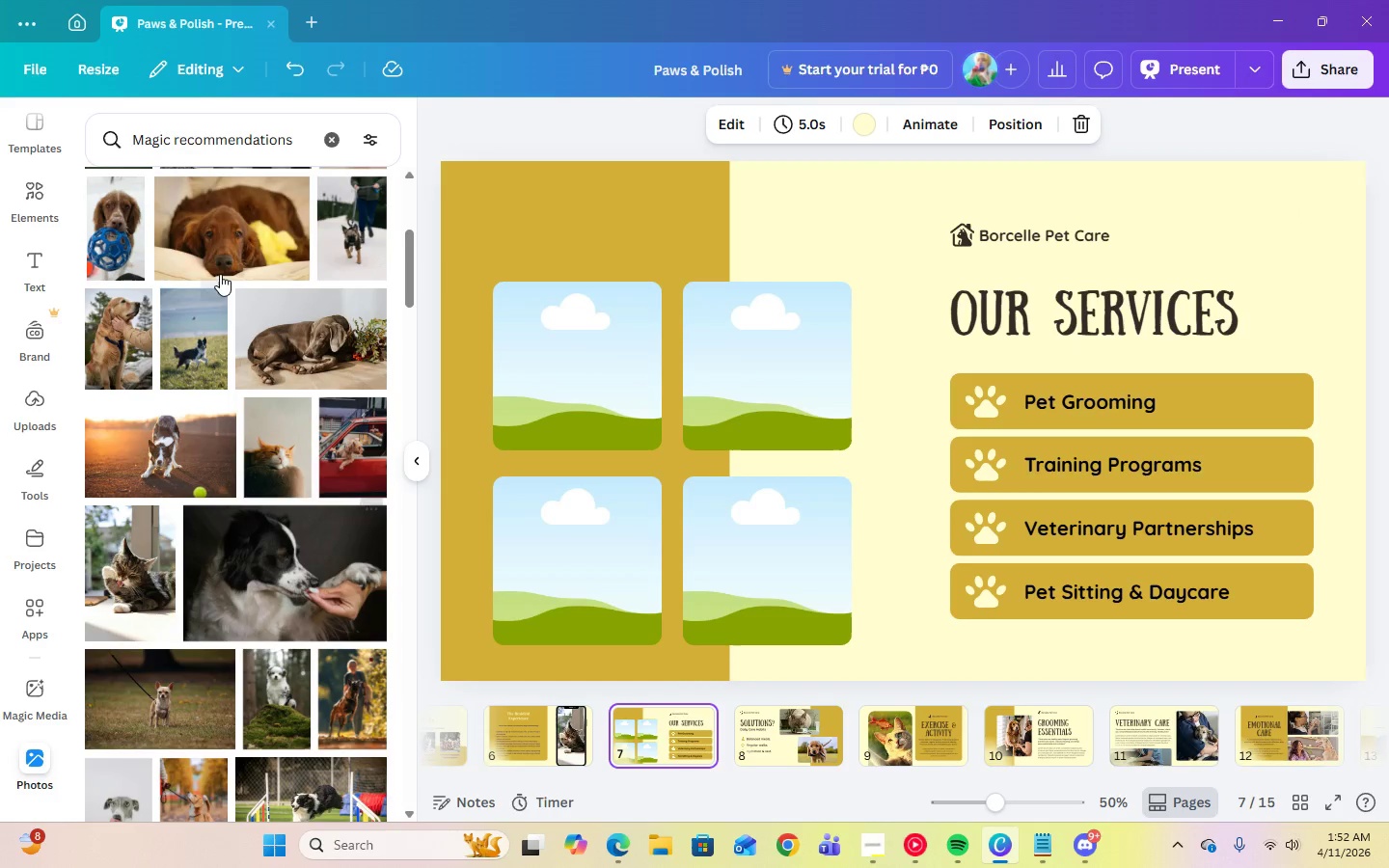 
left_click([328, 147])
 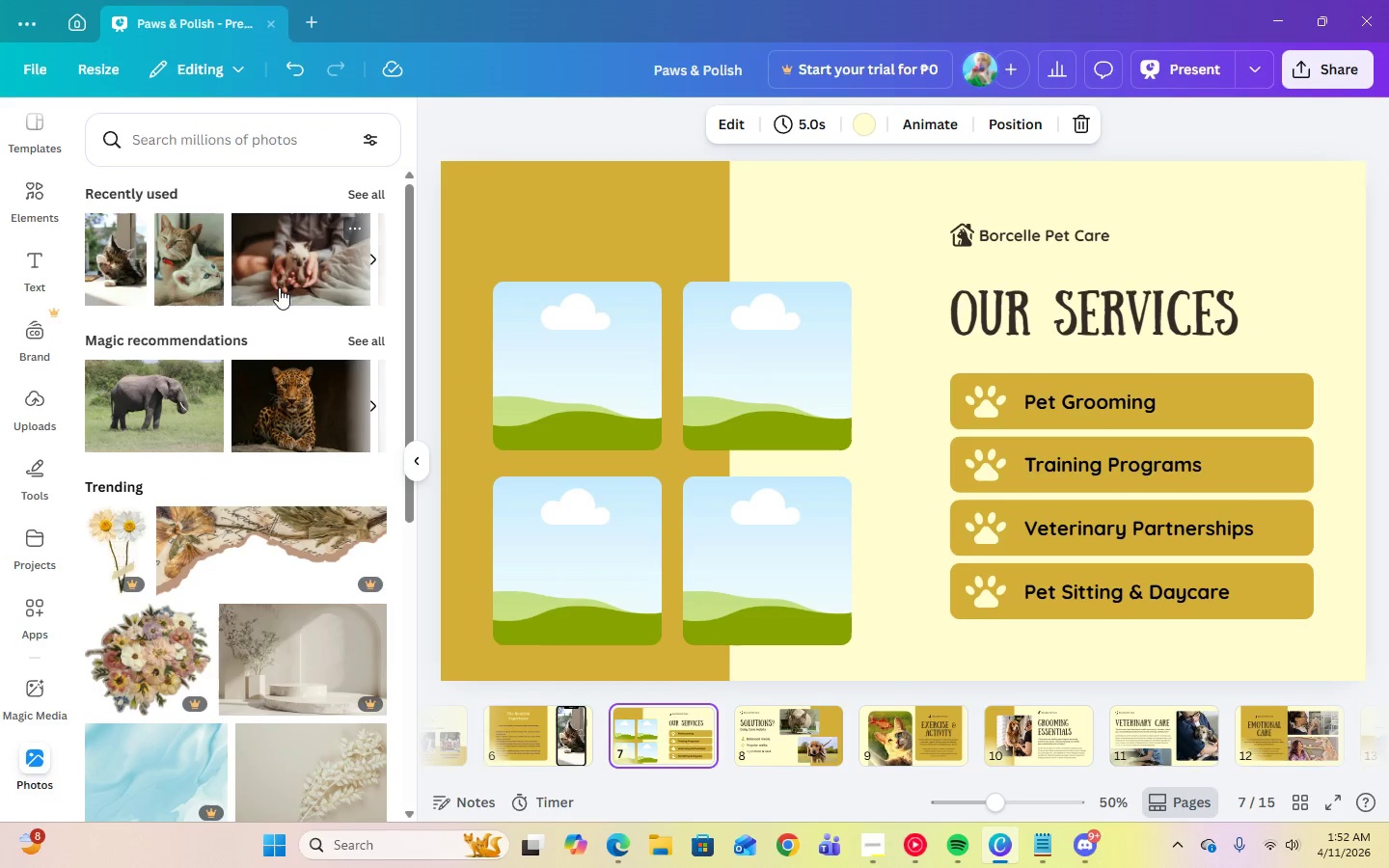 
left_click([192, 264])
 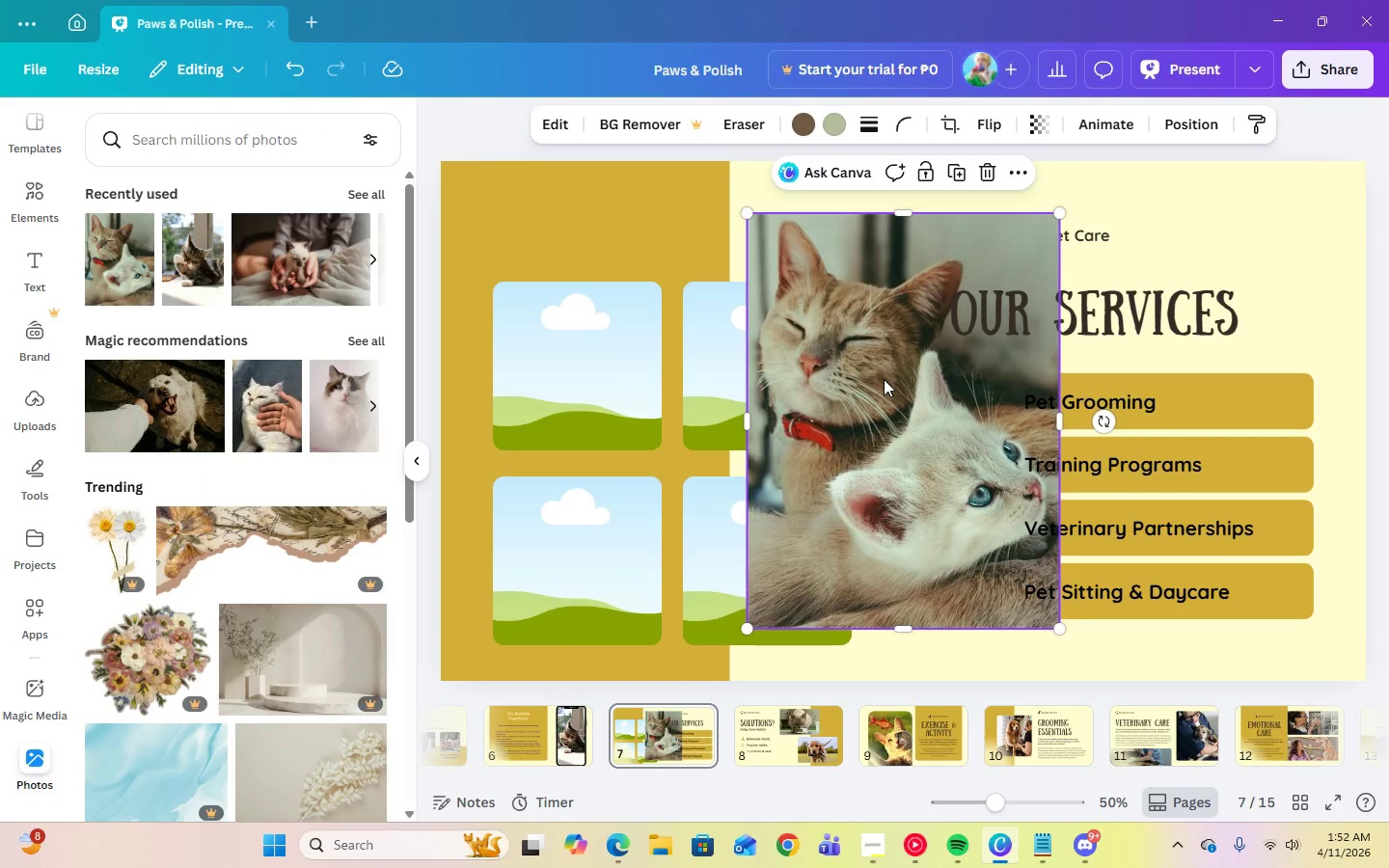 
left_click_drag(start_coordinate=[885, 383], to_coordinate=[606, 363])
 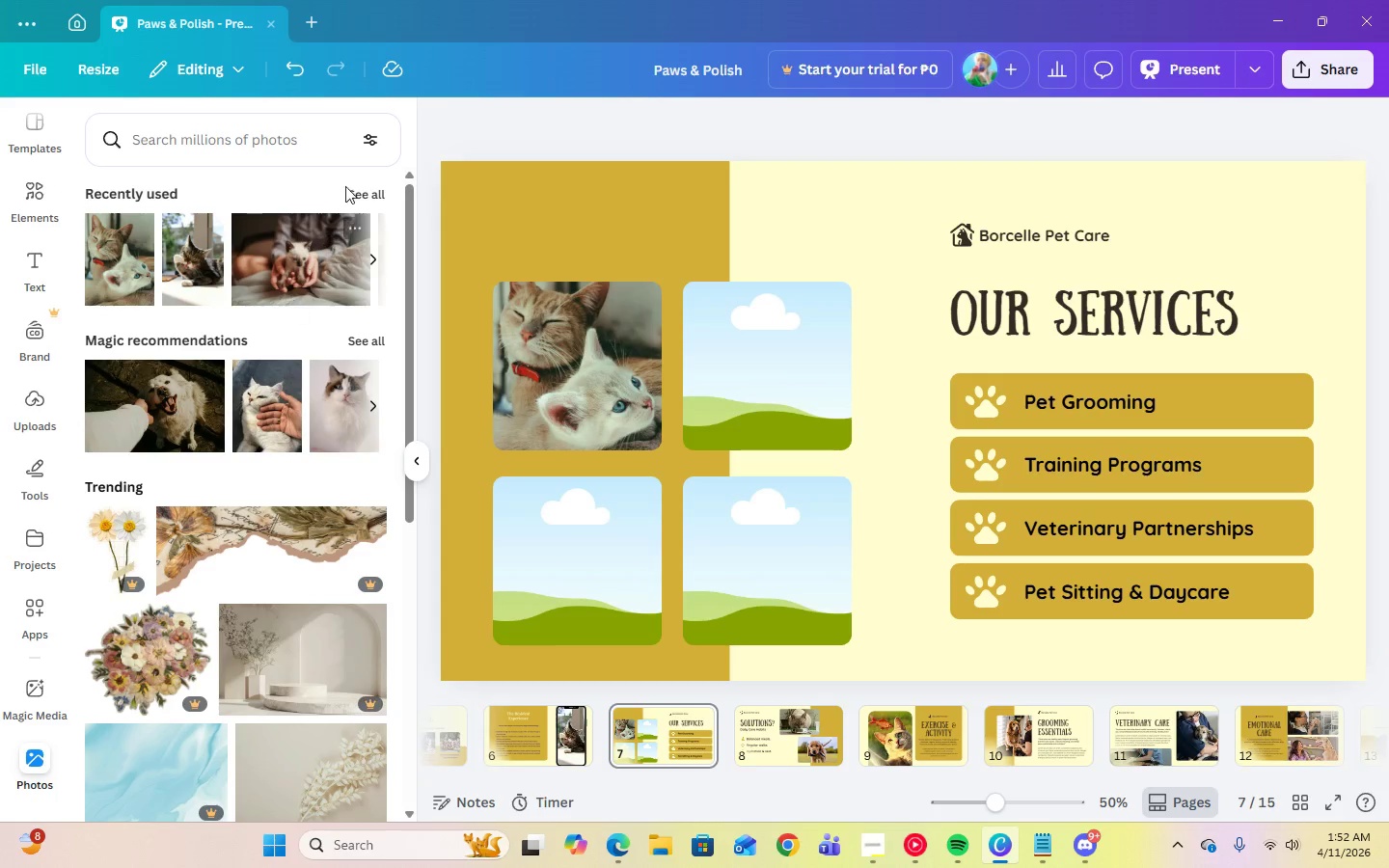 
left_click([313, 144])
 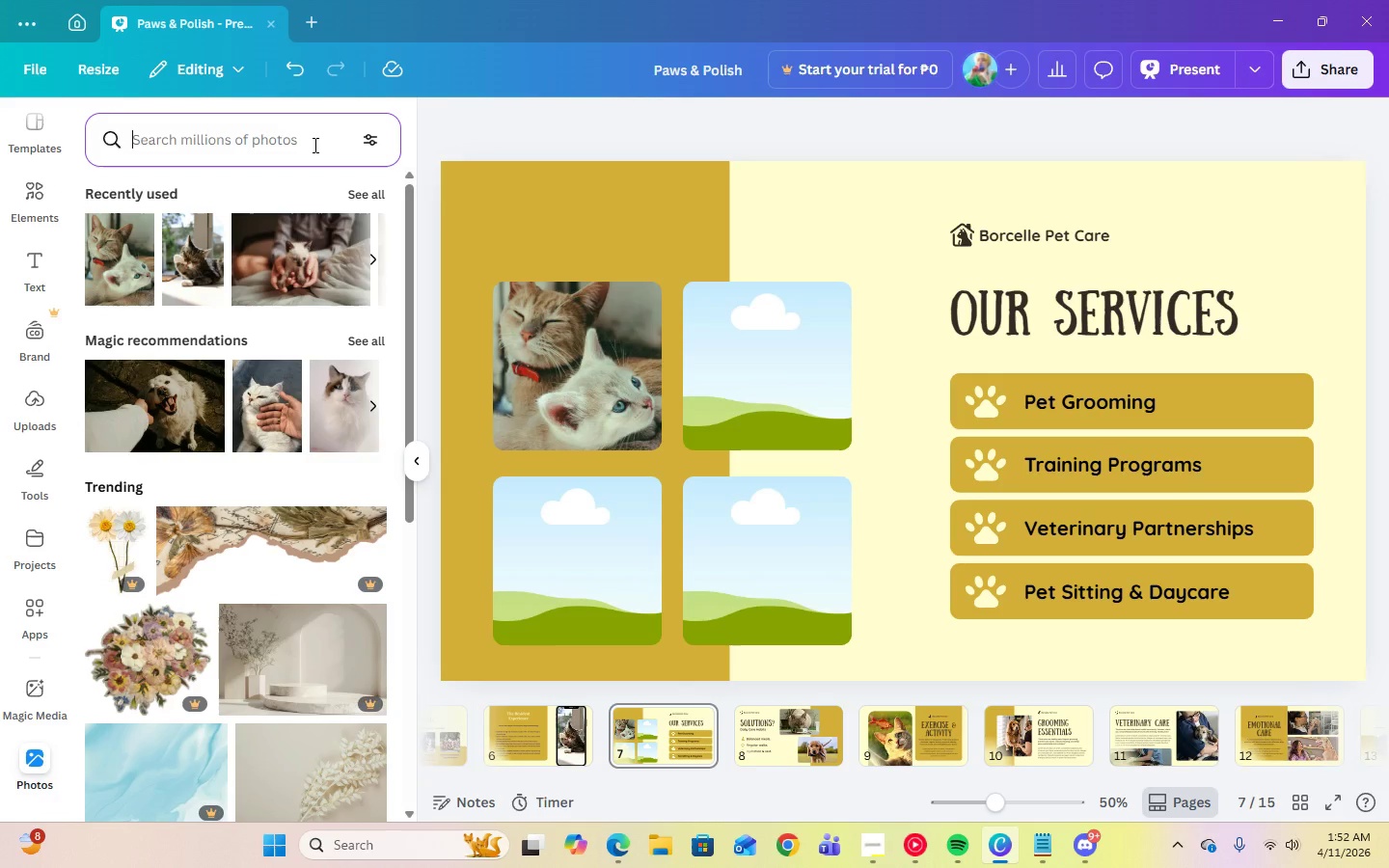 
type(pes)
 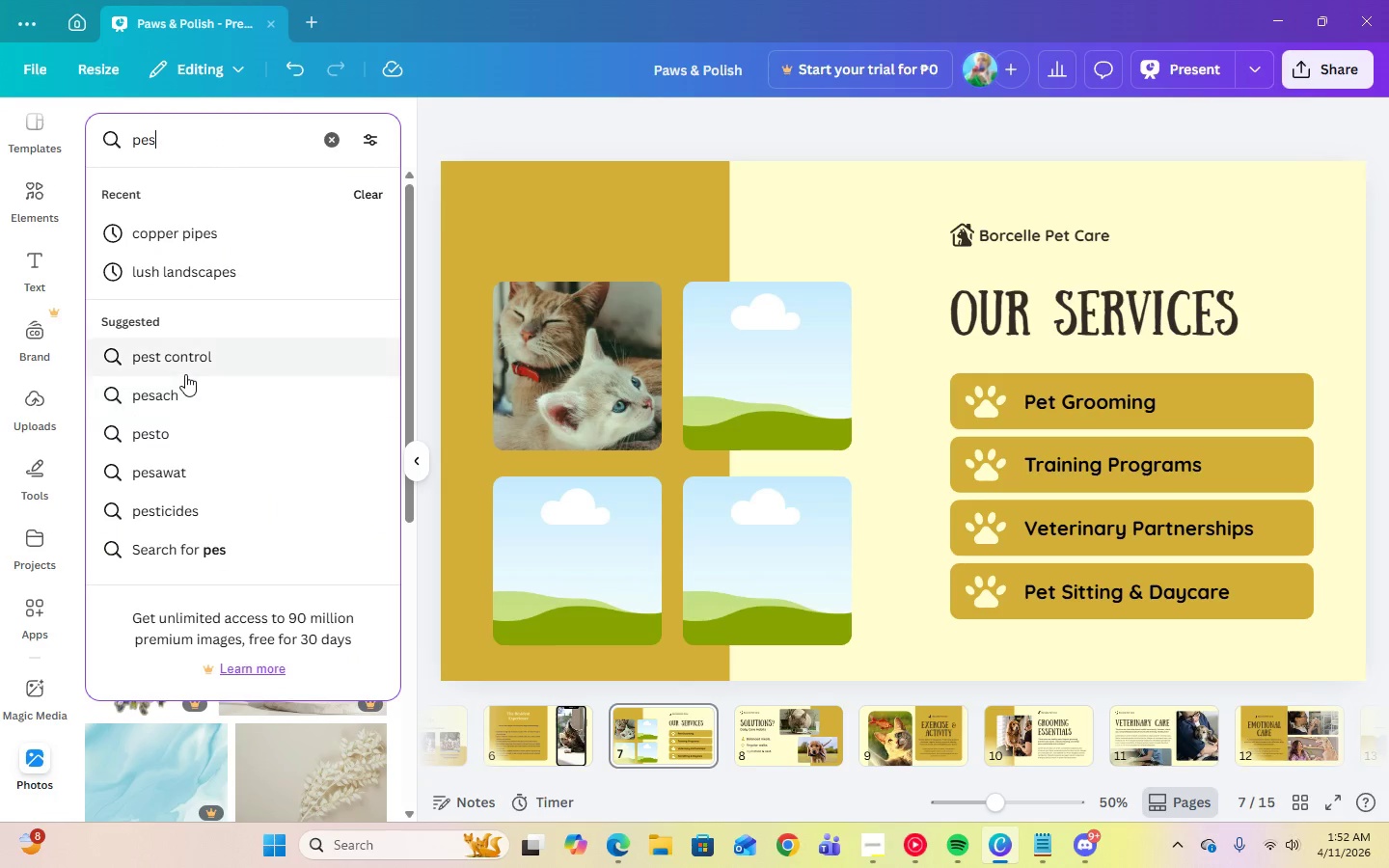 
key(Backspace)
 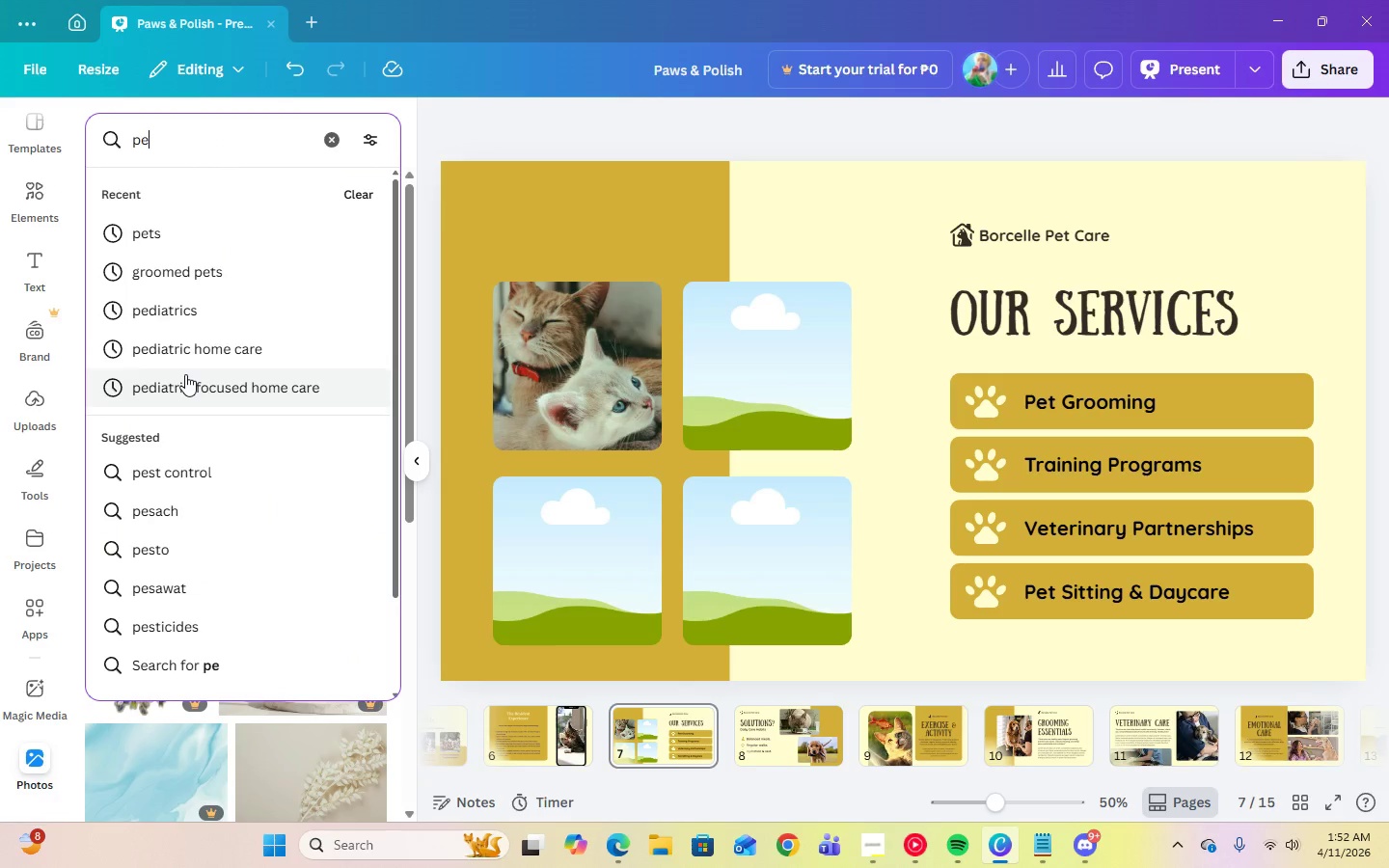 
key(T)
 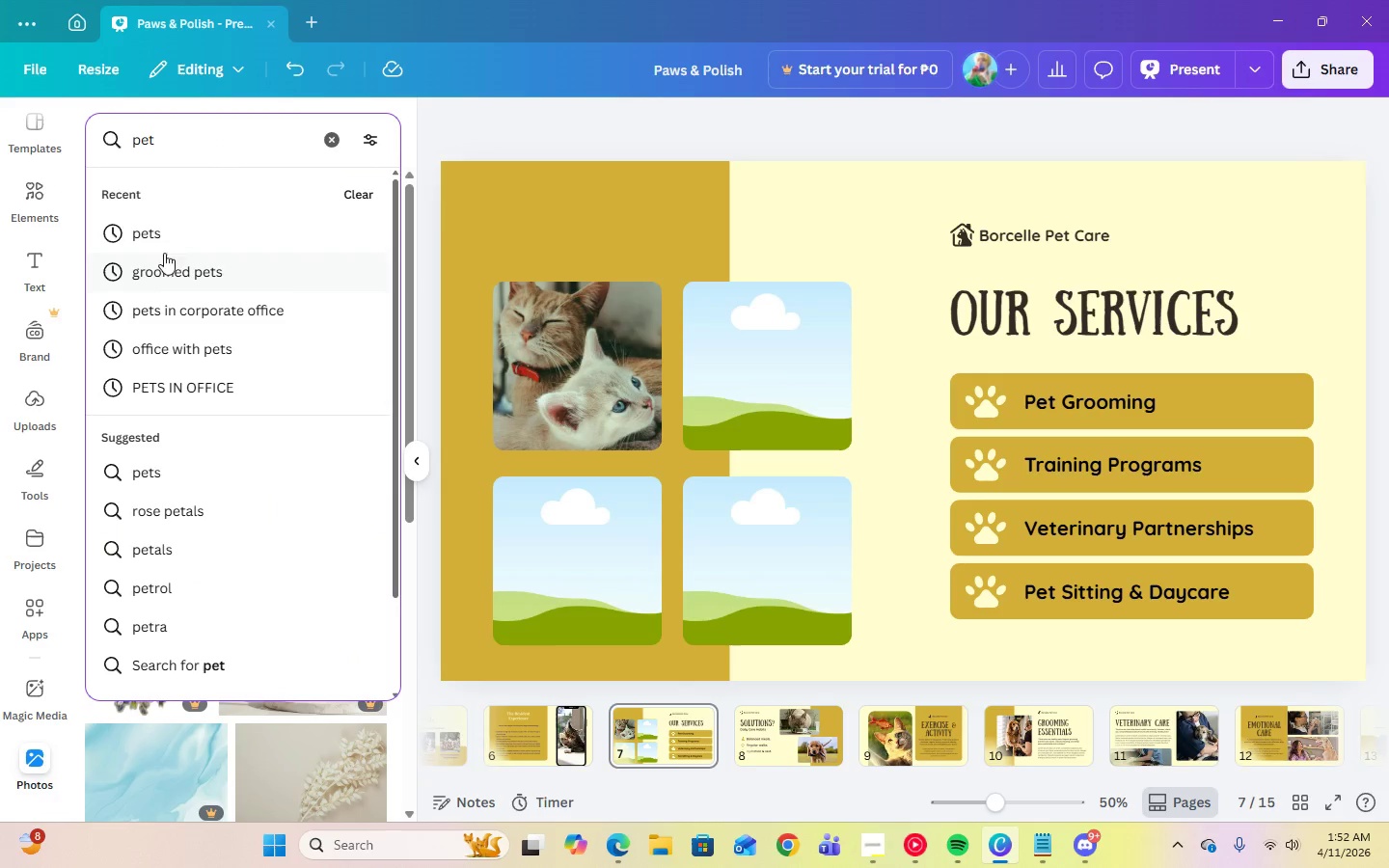 
left_click([169, 223])
 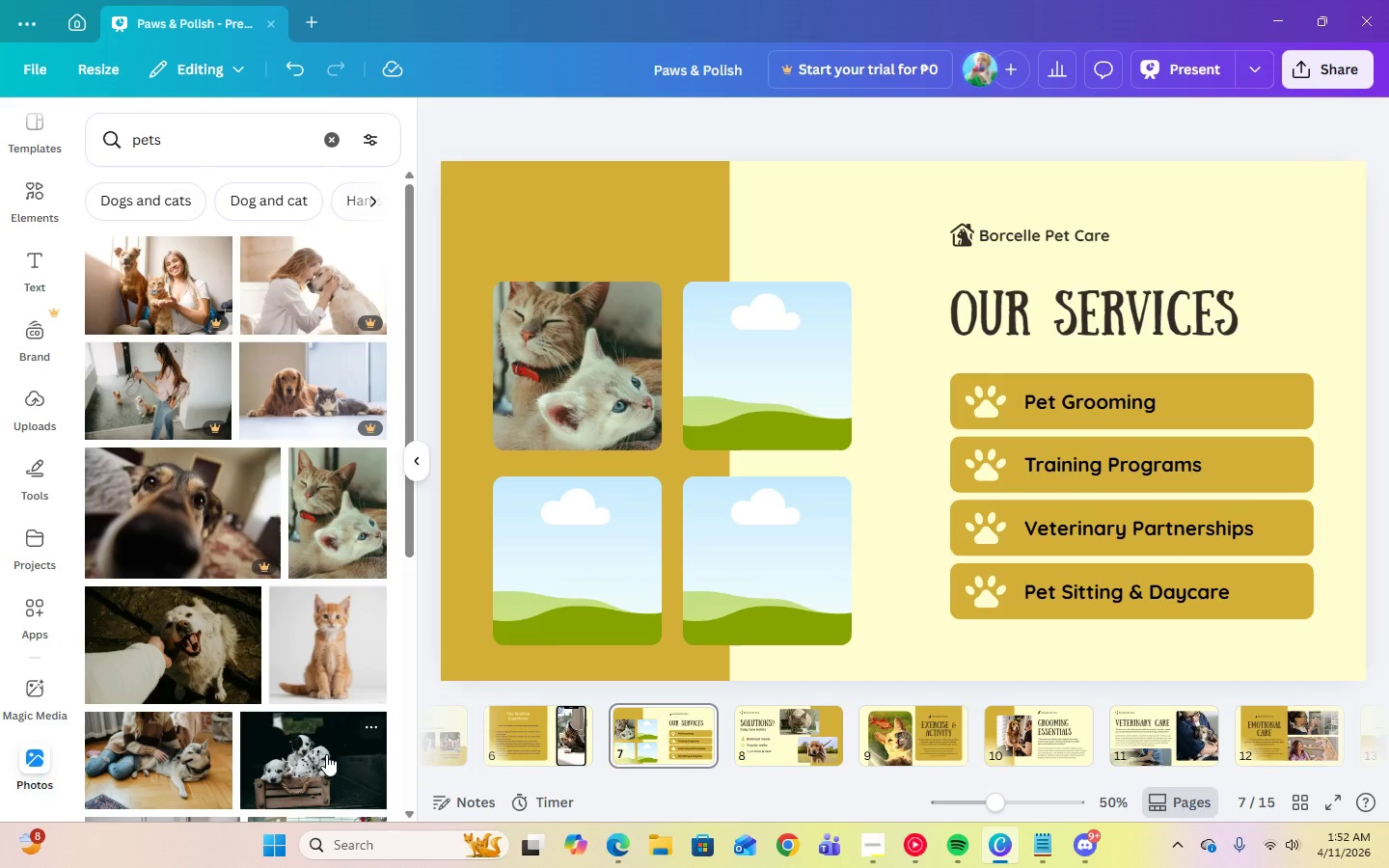 
scroll: coordinate [333, 755], scroll_direction: down, amount: 16.0
 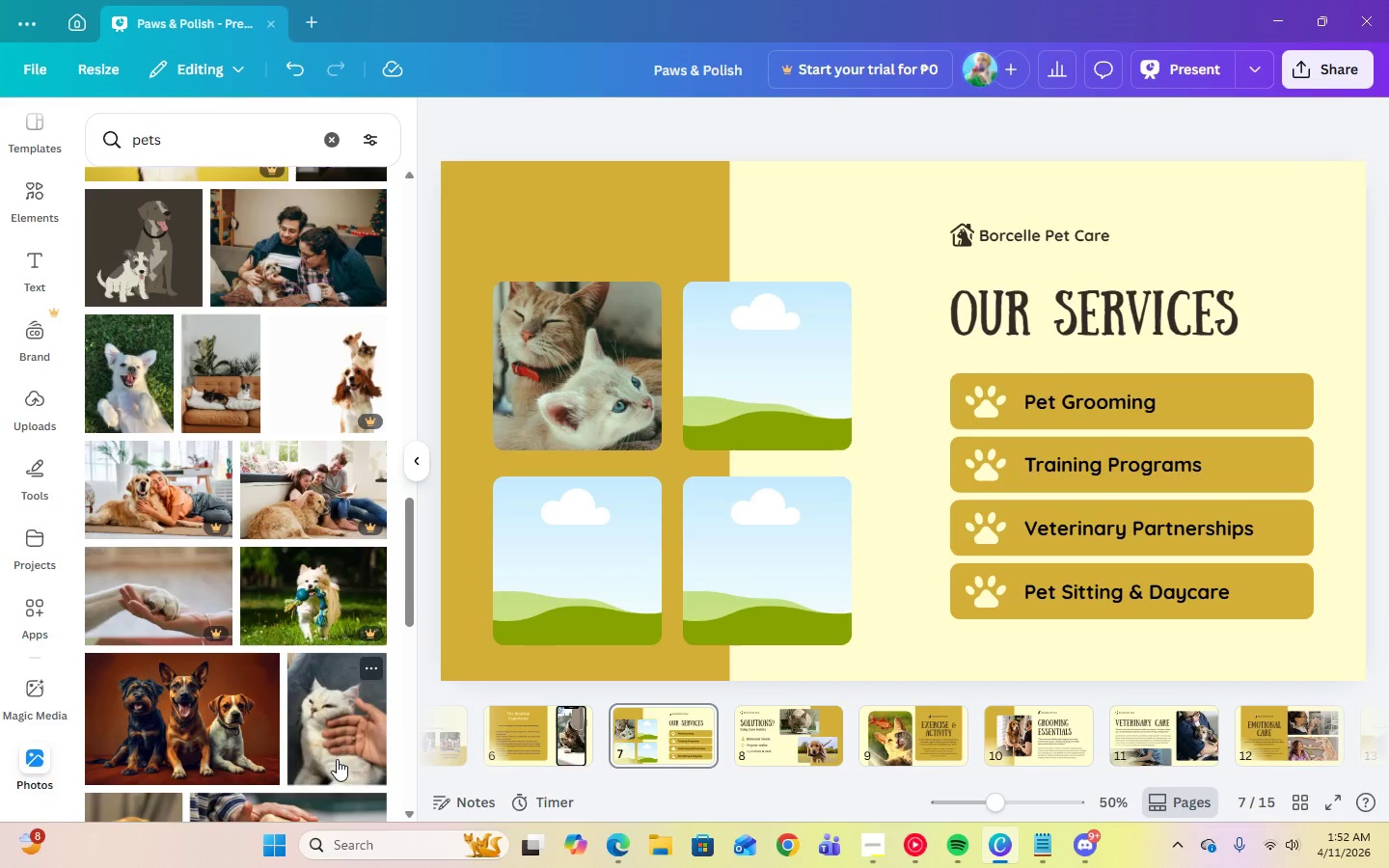 
scroll: coordinate [341, 738], scroll_direction: down, amount: 14.0
 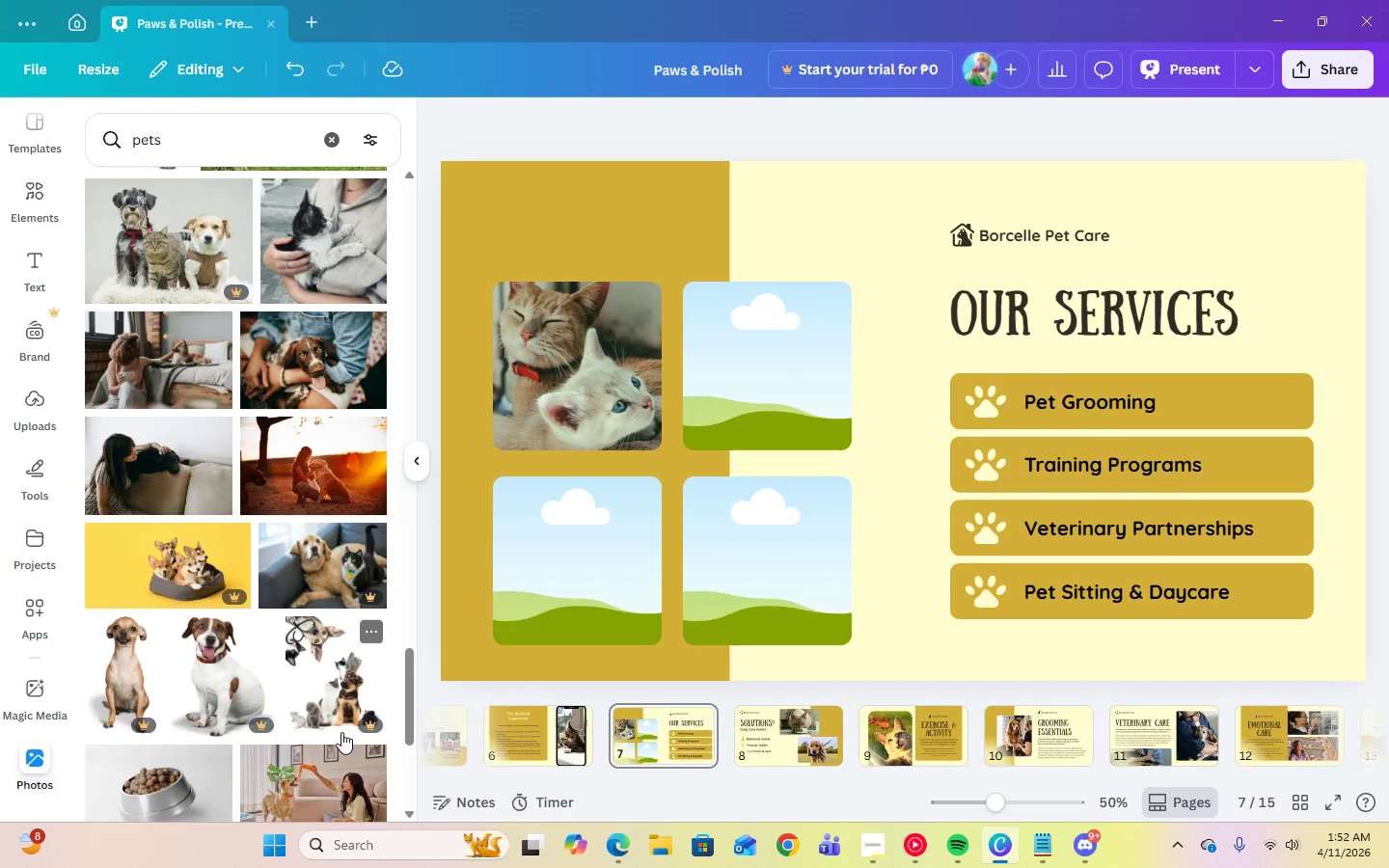 
scroll: coordinate [338, 737], scroll_direction: down, amount: 18.0
 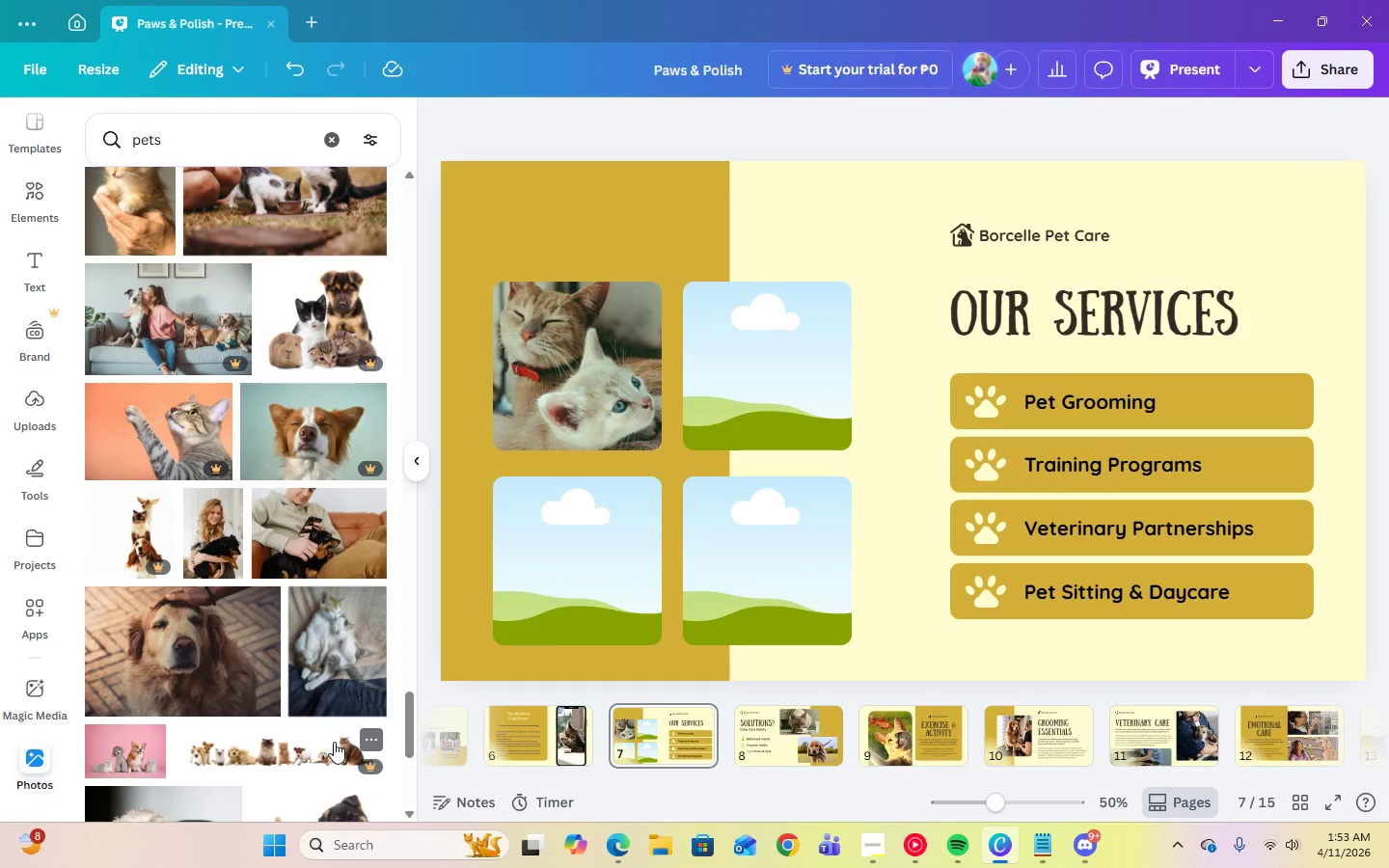 
scroll: coordinate [333, 744], scroll_direction: down, amount: 2.0
 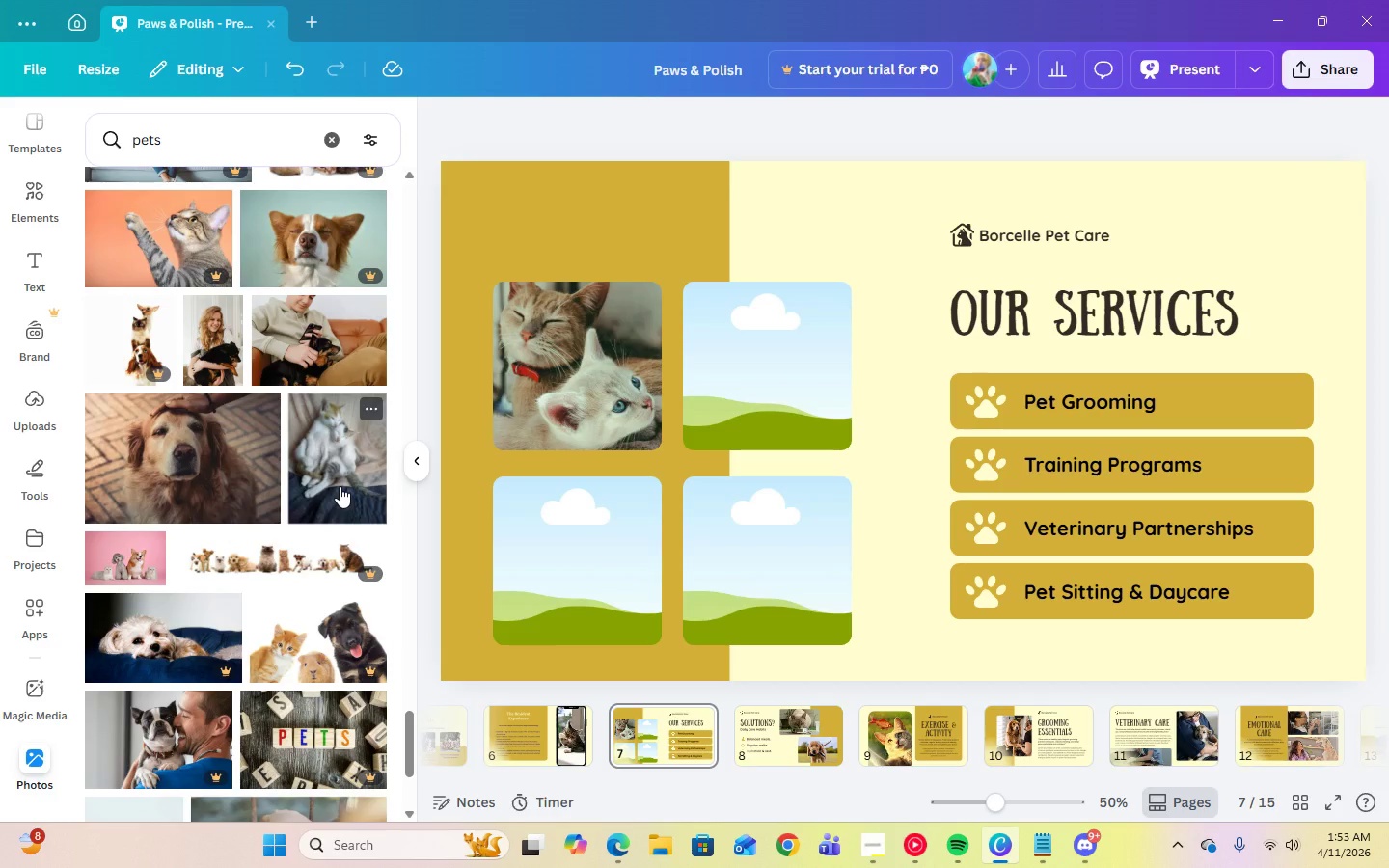 
left_click([340, 486])
 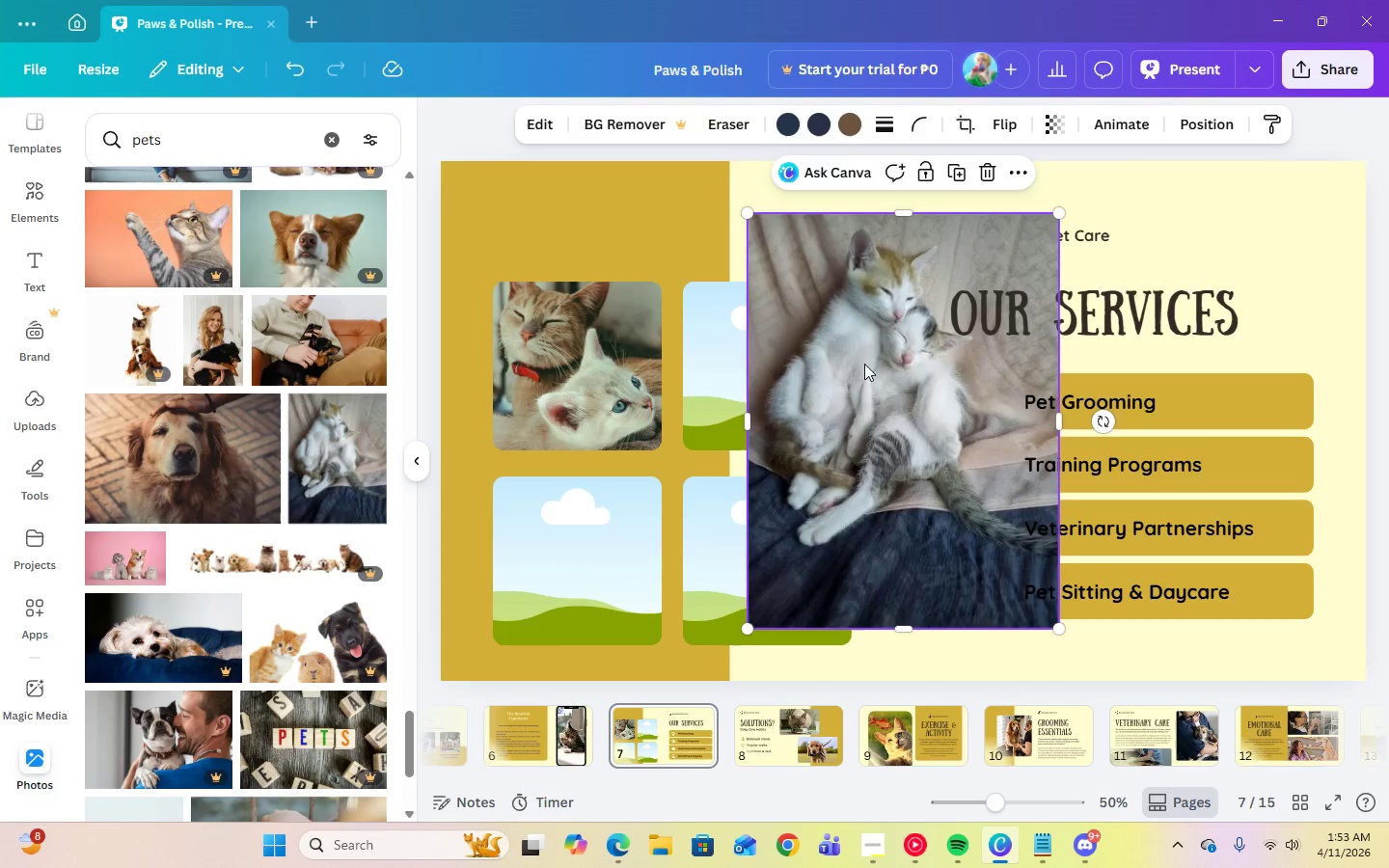 
left_click_drag(start_coordinate=[865, 370], to_coordinate=[809, 356])
 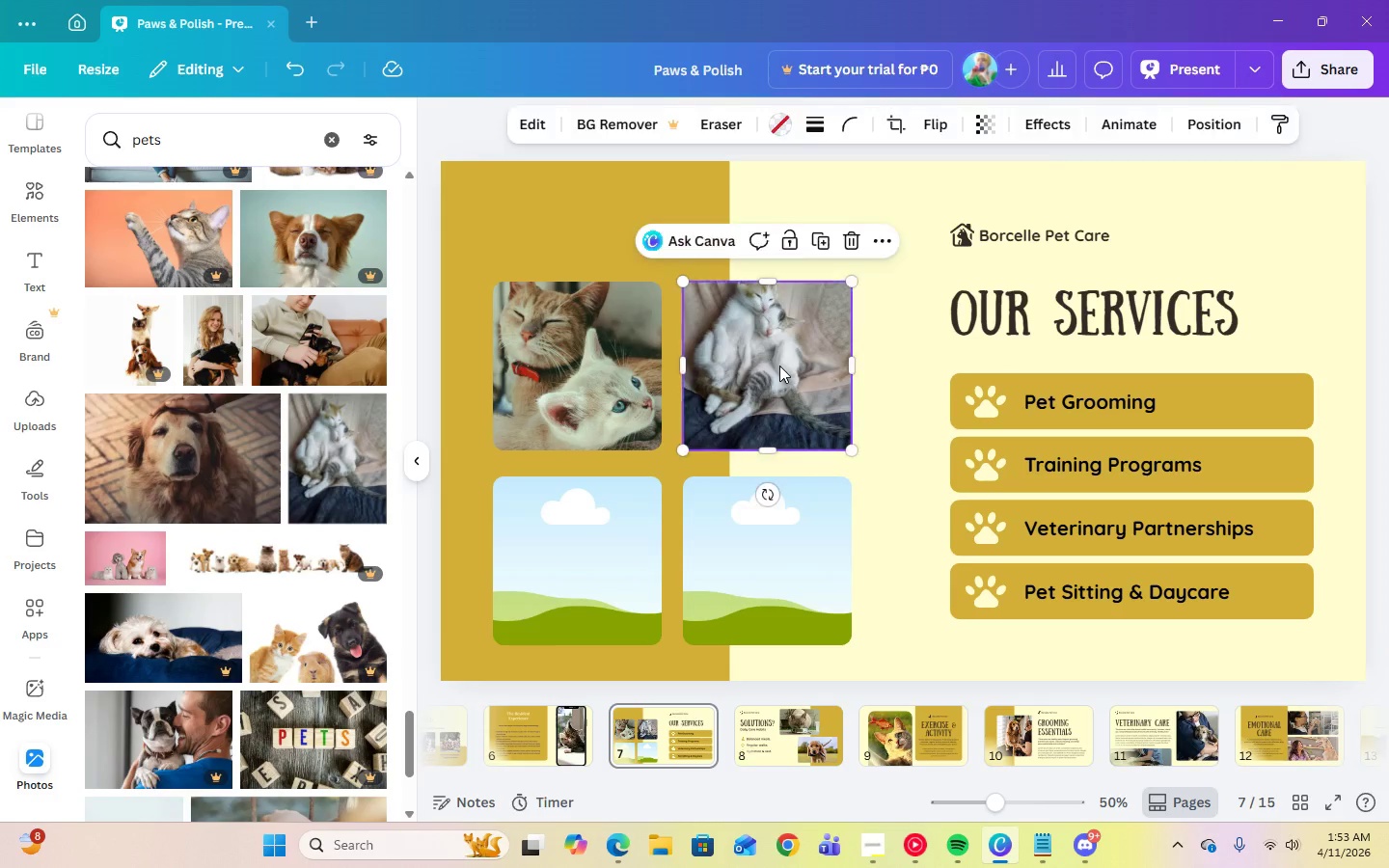 
double_click([779, 366])